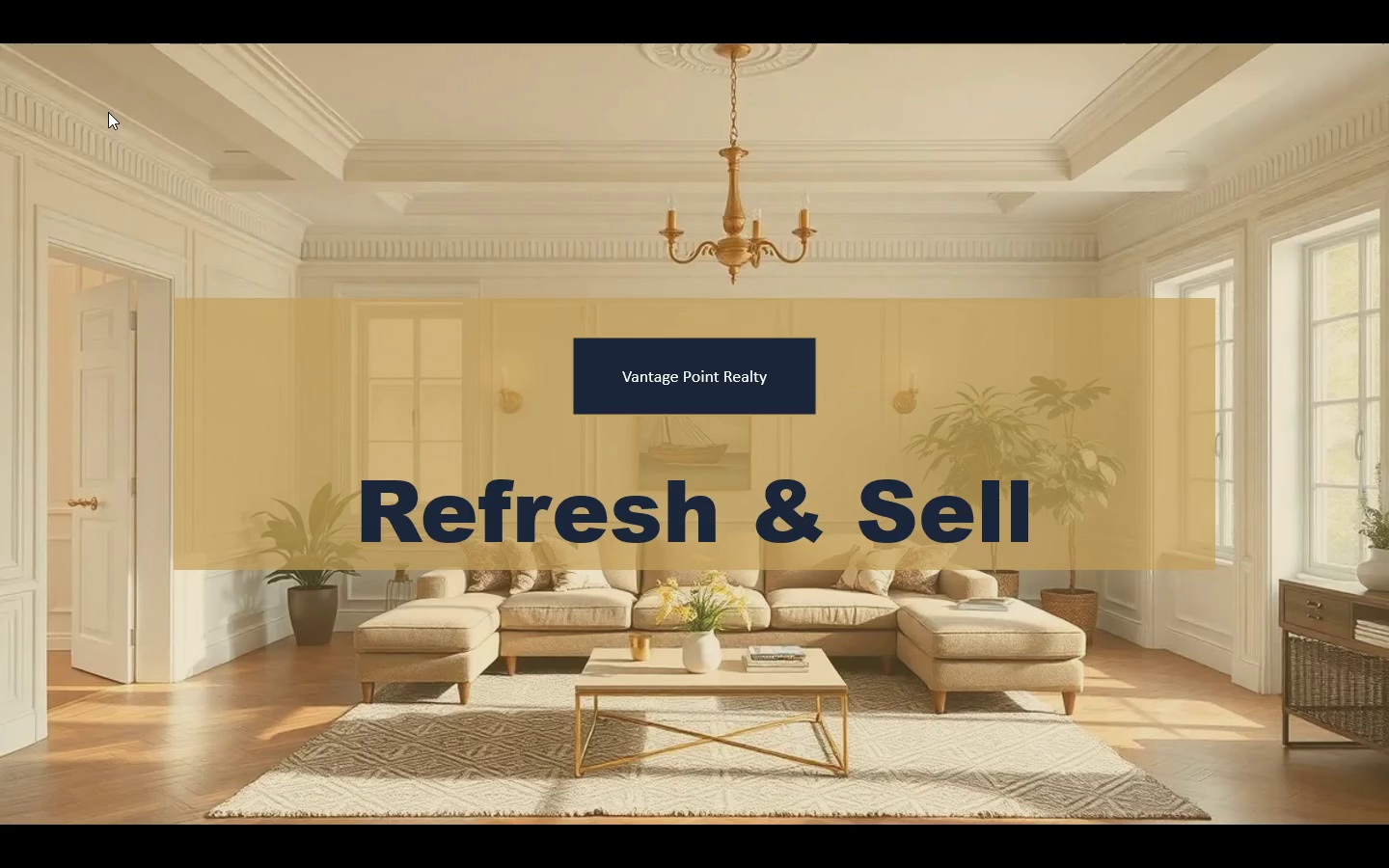 
key(Escape)
 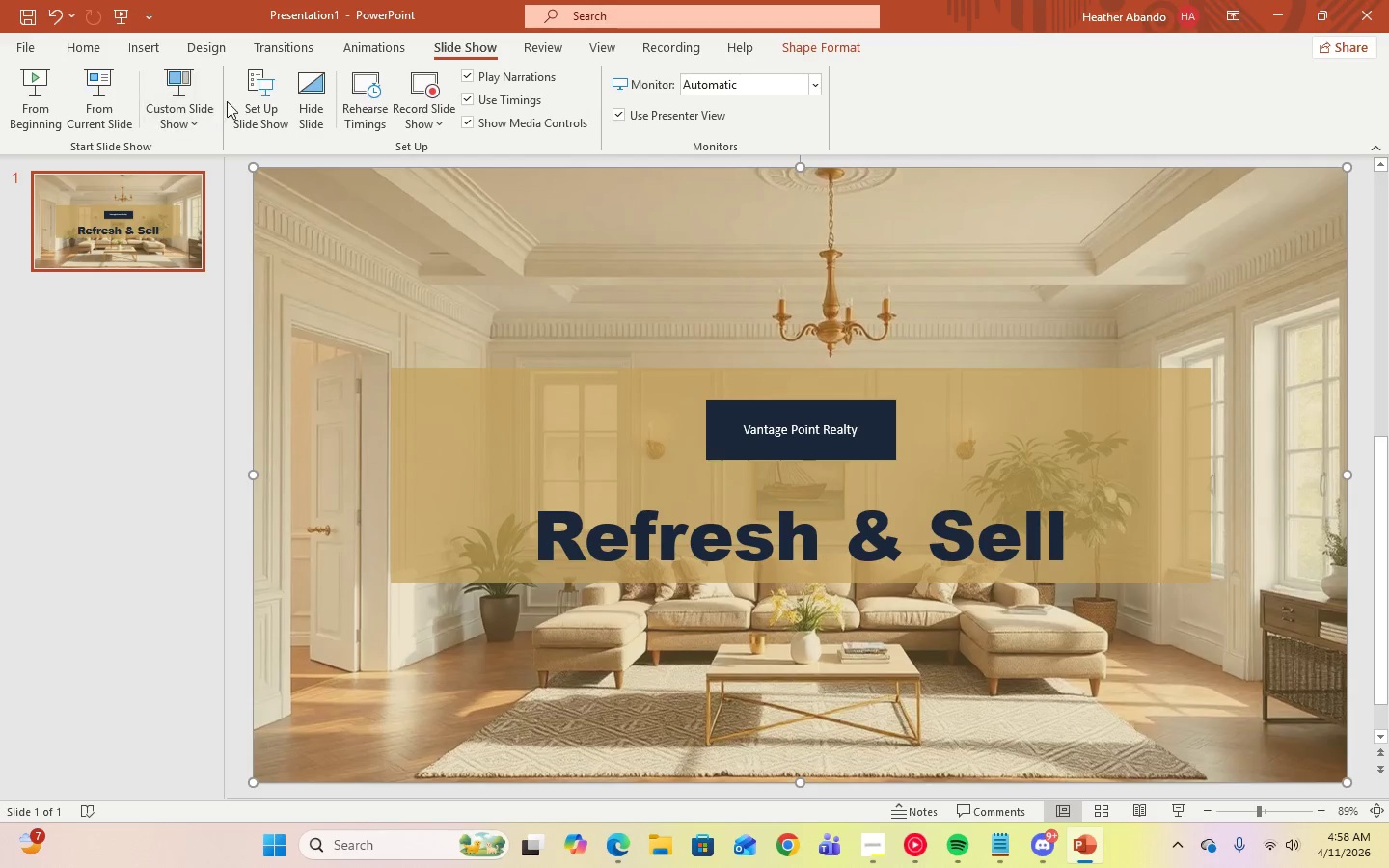 
left_click([69, 52])
 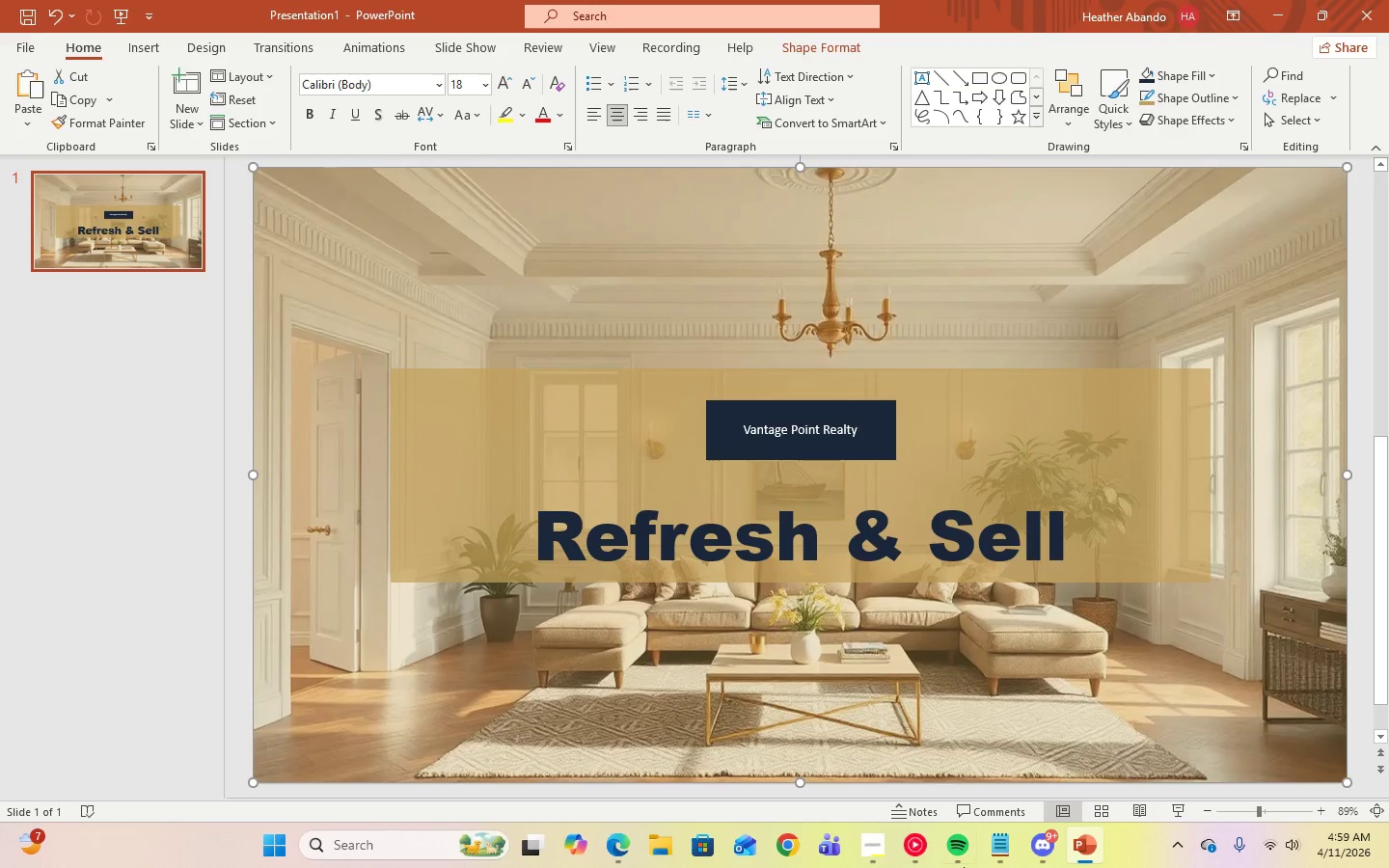 
left_click([861, 851])